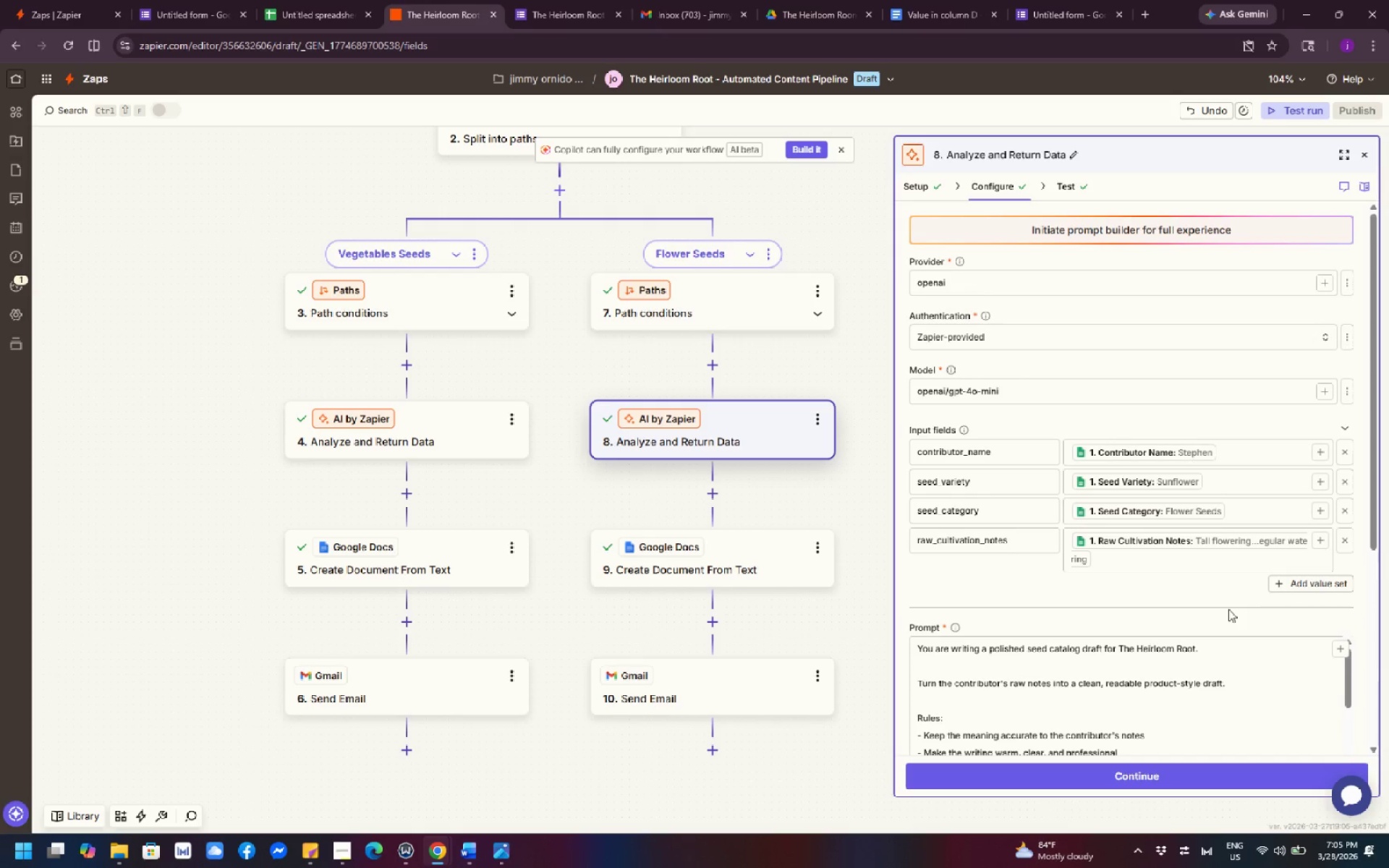 
left_click([488, 435])
 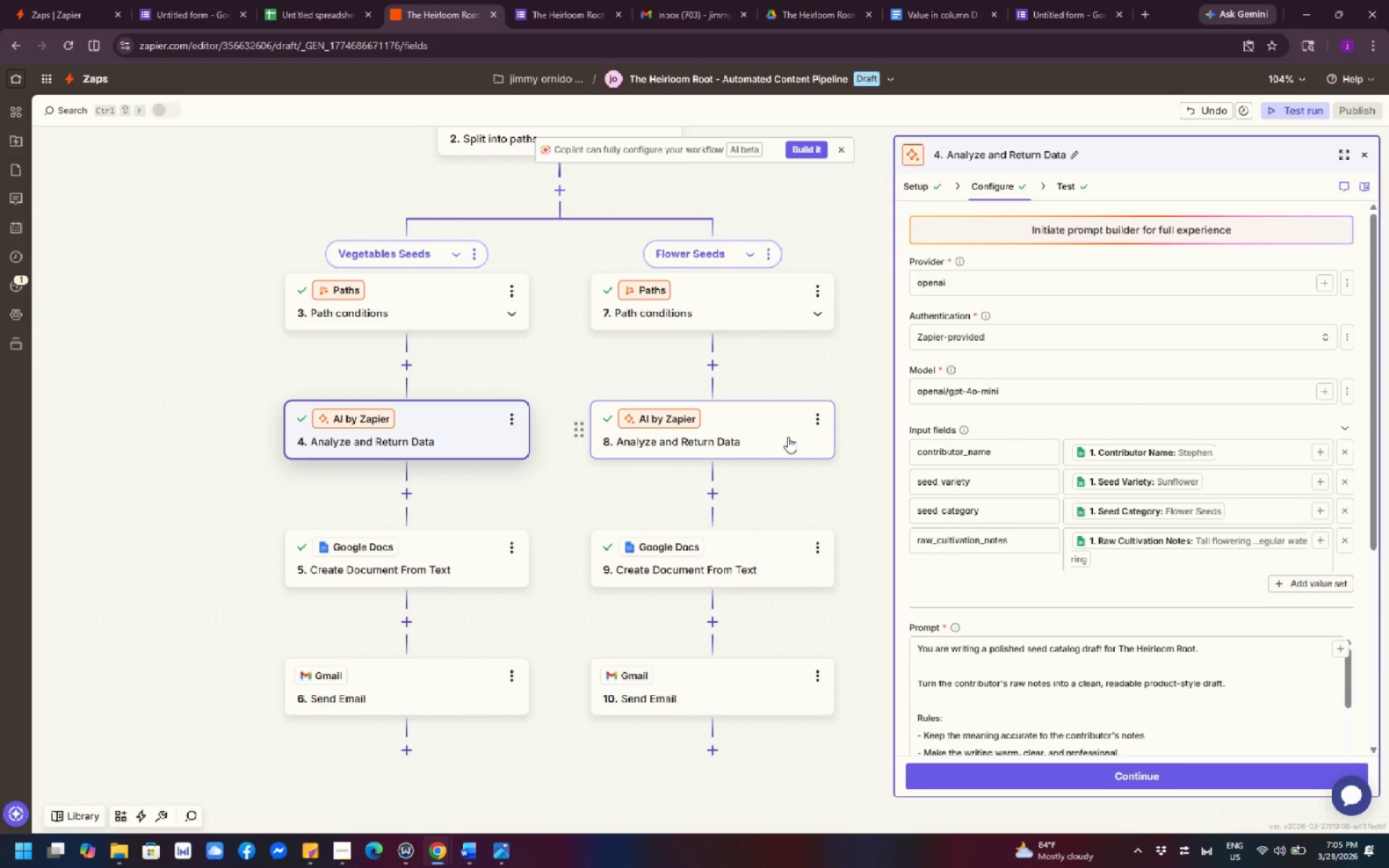 
wait(15.84)
 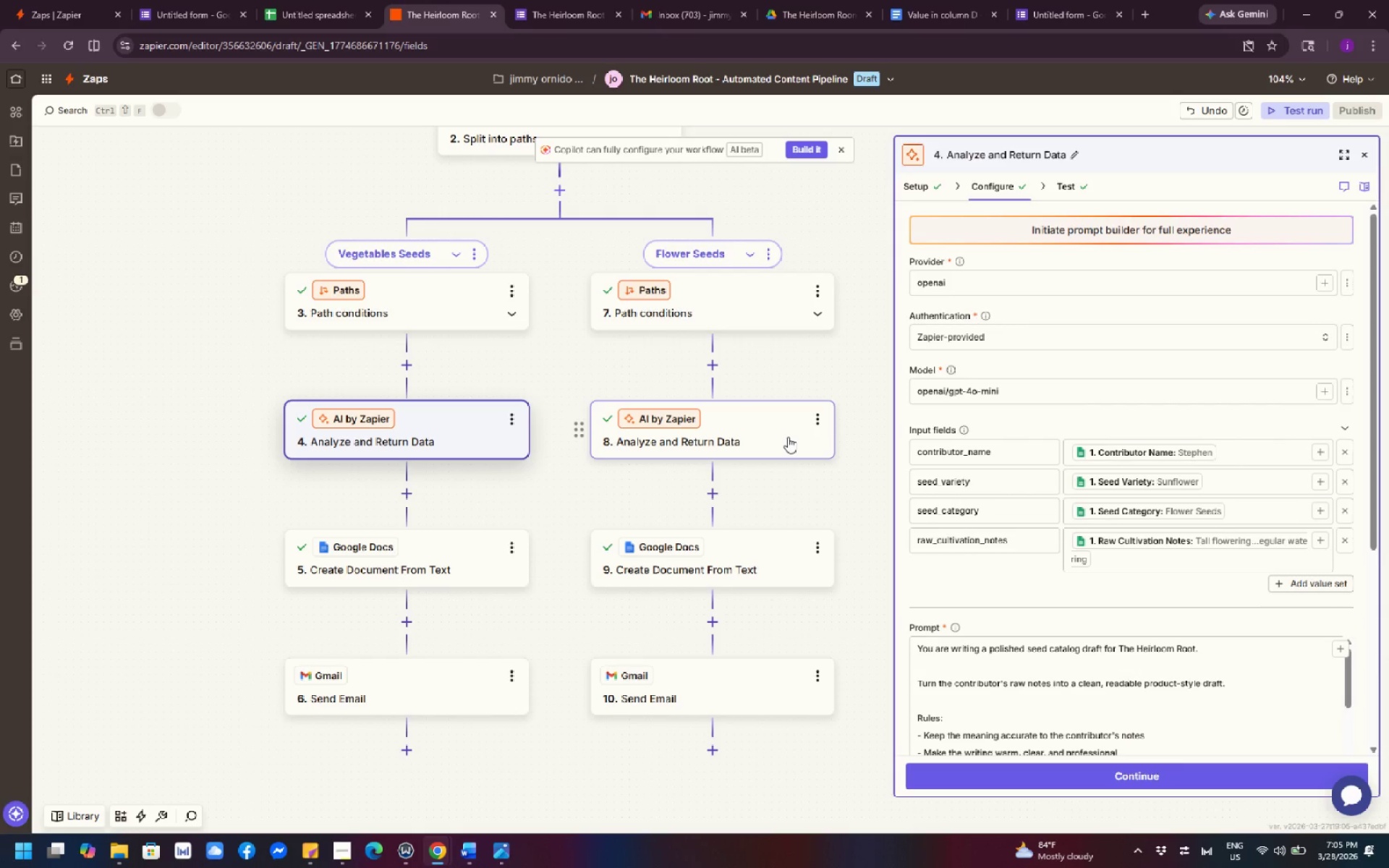 
left_click([468, 445])
 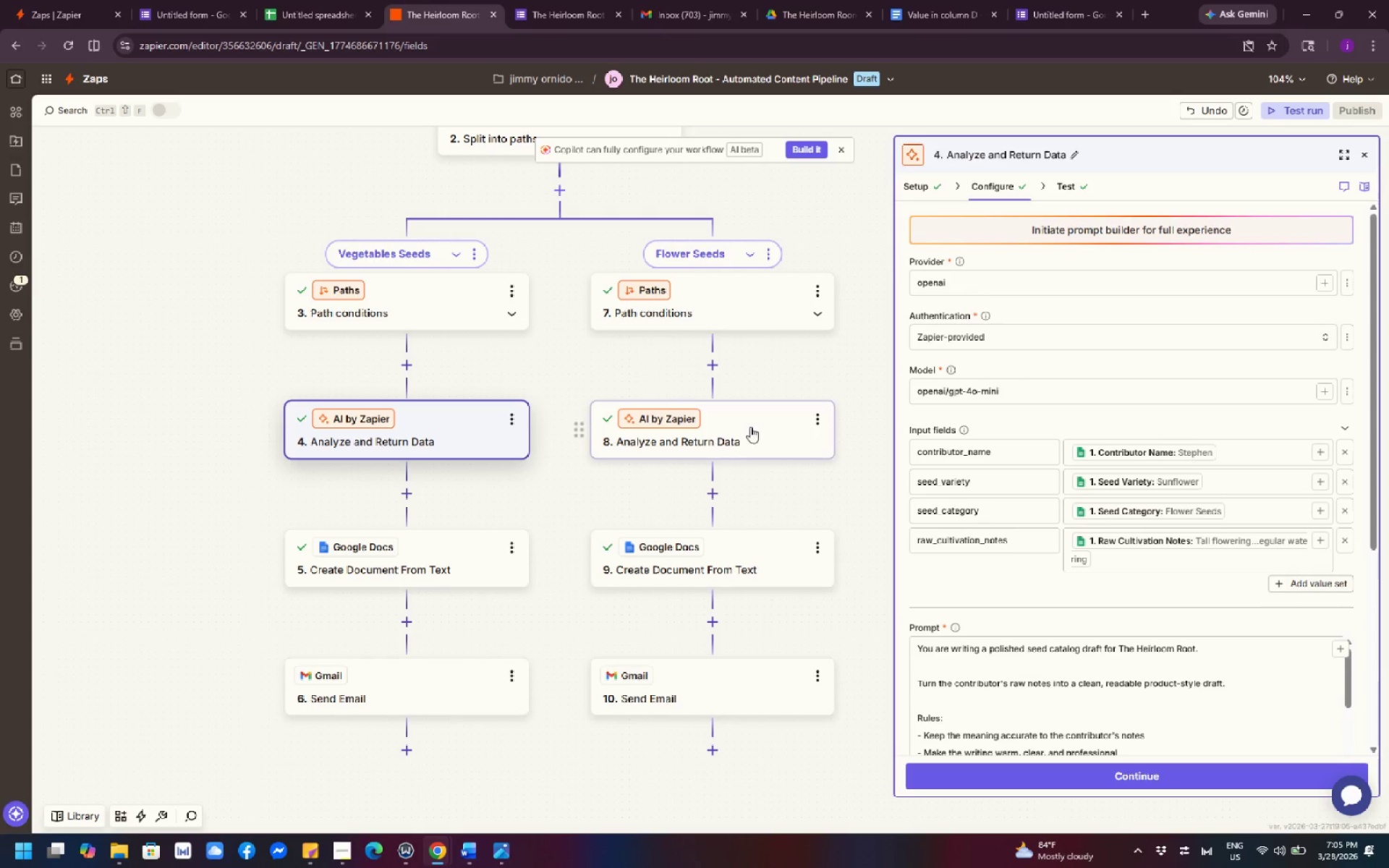 
left_click([774, 426])
 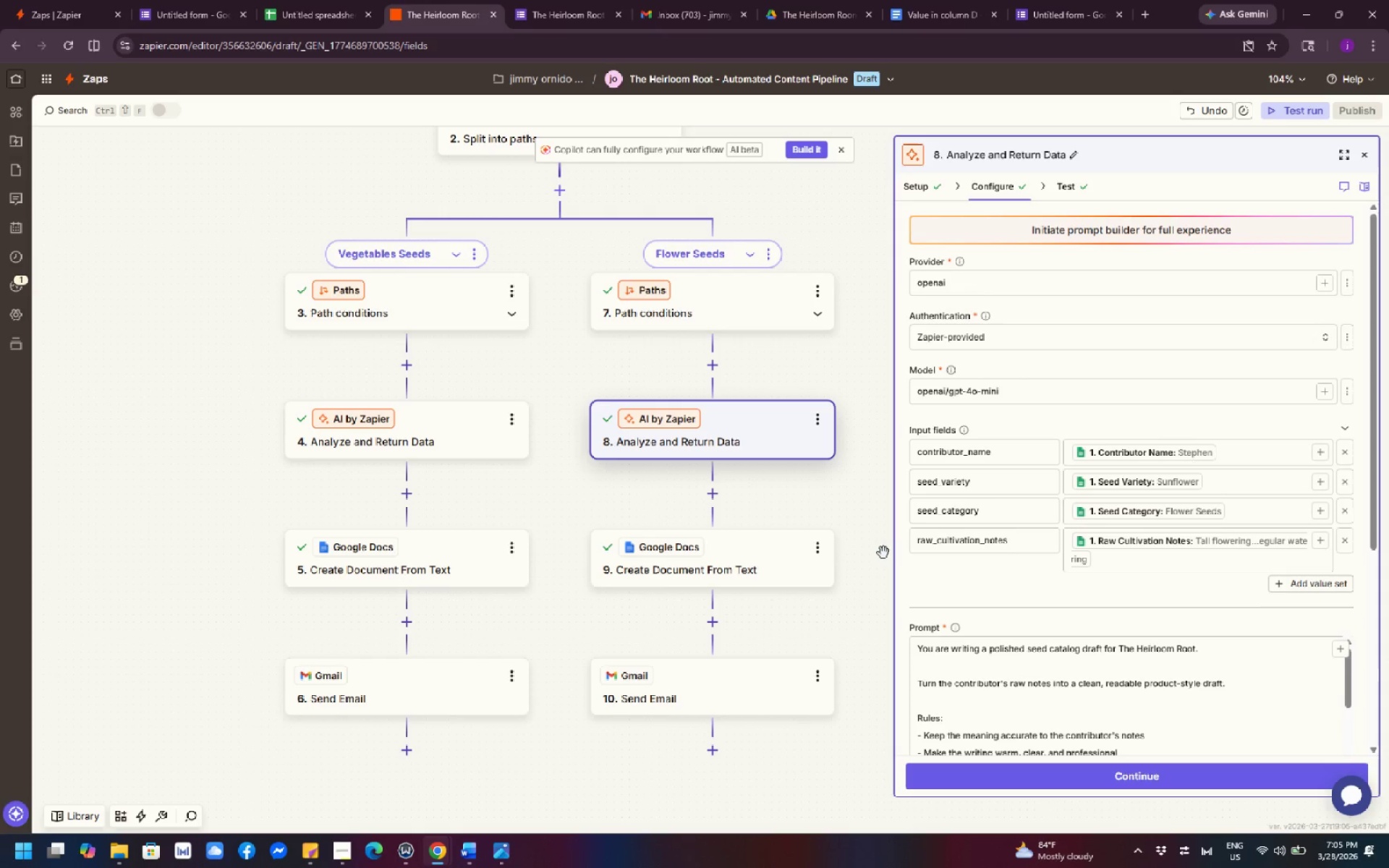 
wait(24.91)
 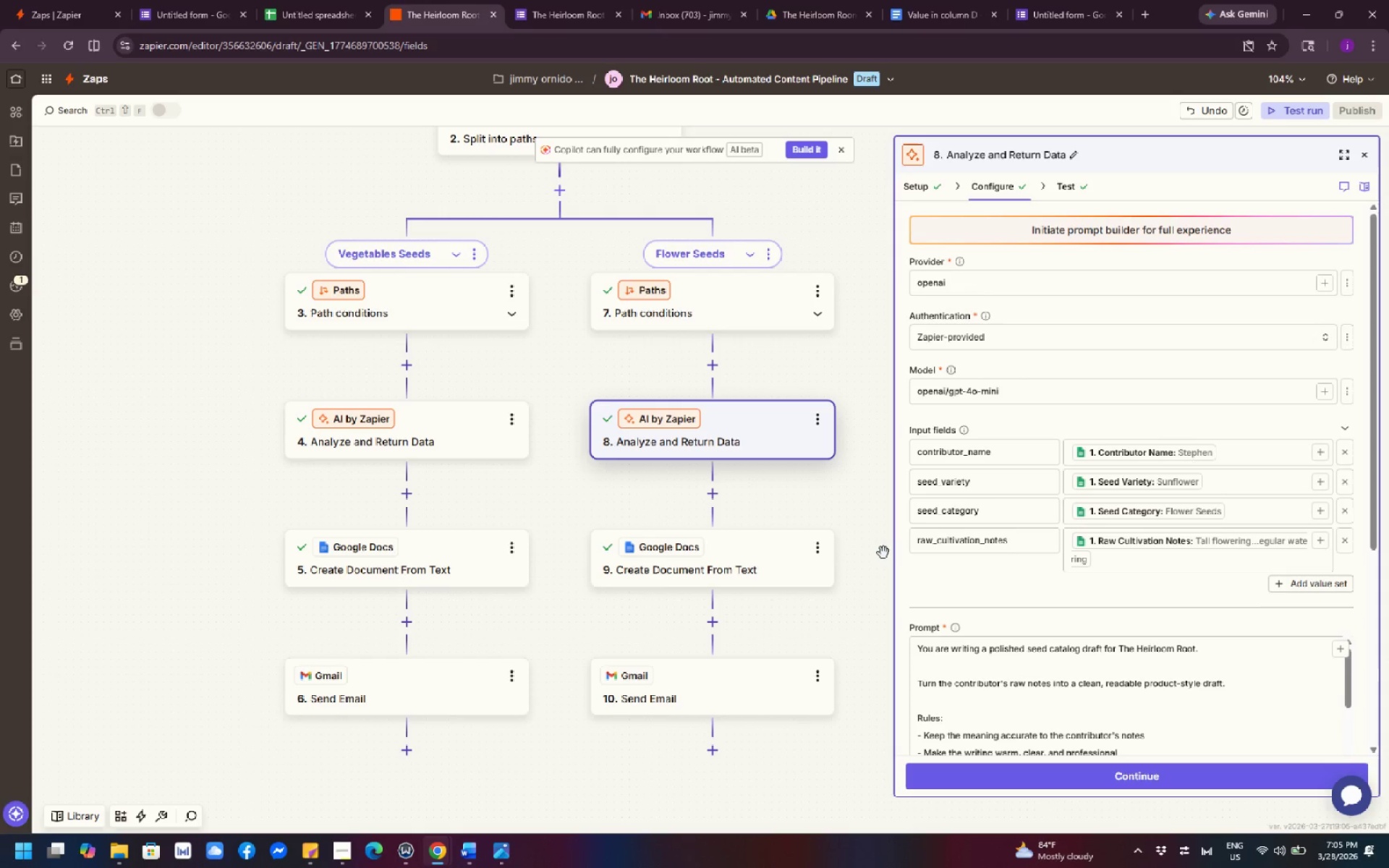 
scroll: coordinate [786, 519], scroll_direction: down, amount: 3.0
 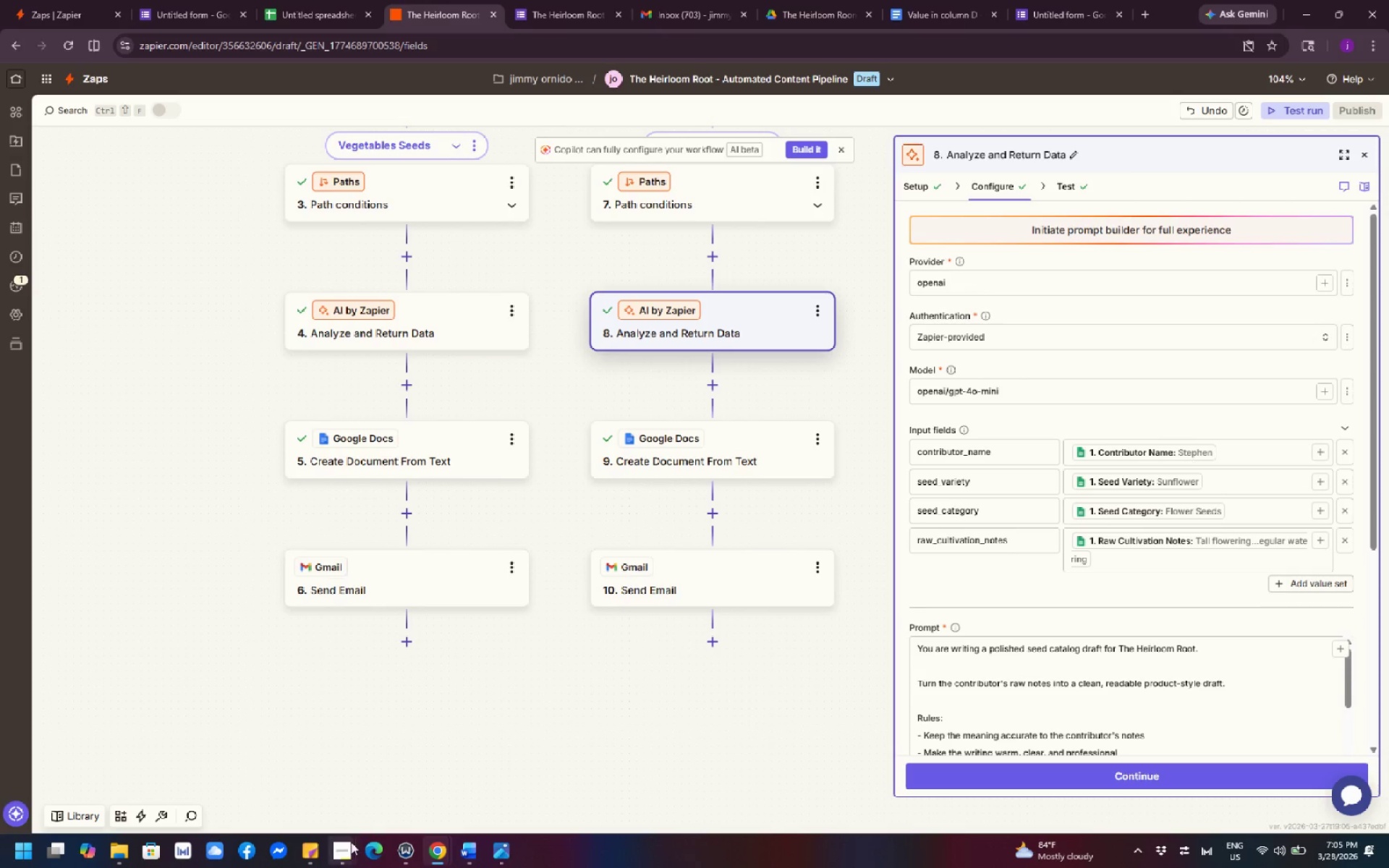 
left_click([342, 864])
 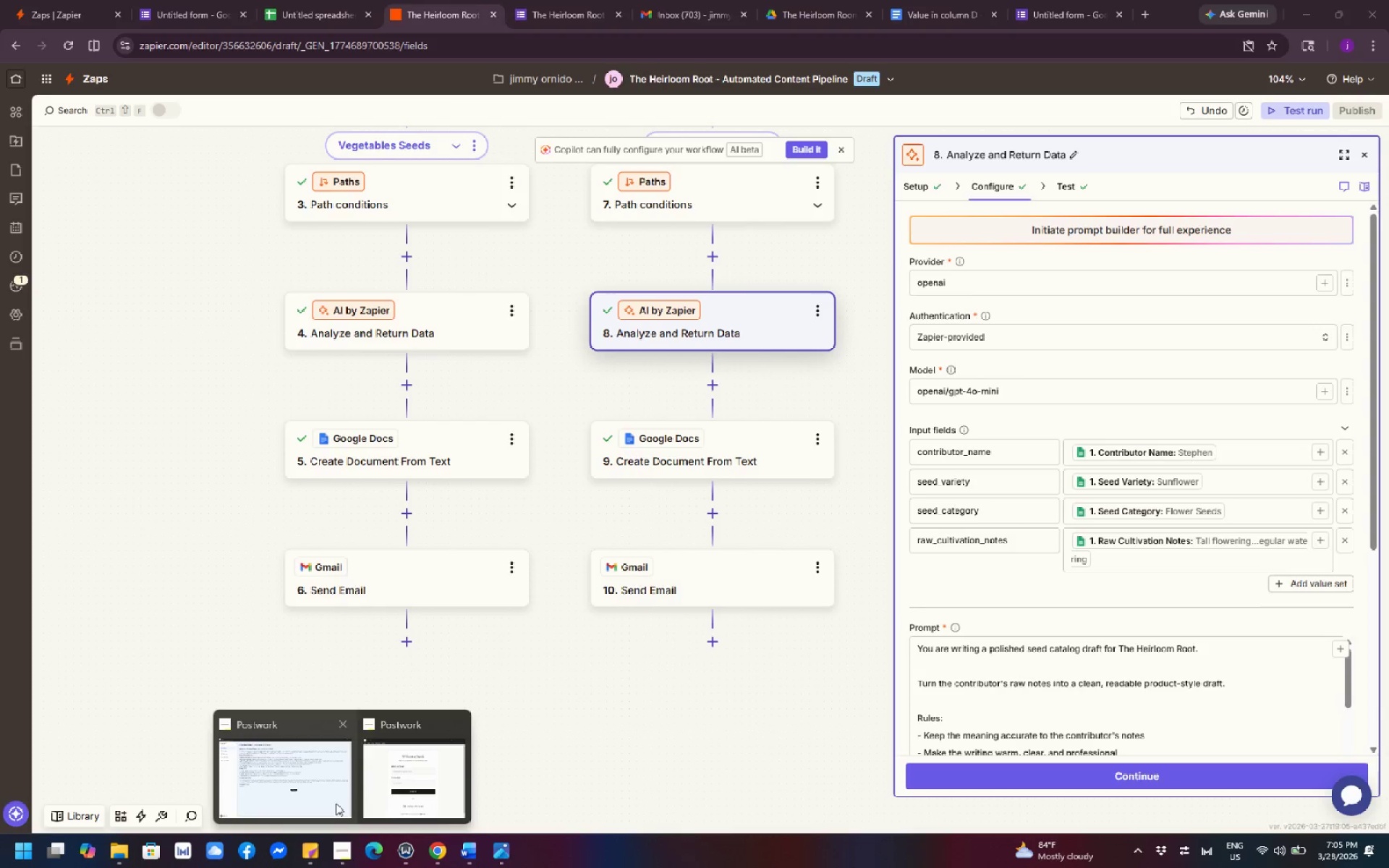 
left_click([310, 786])